 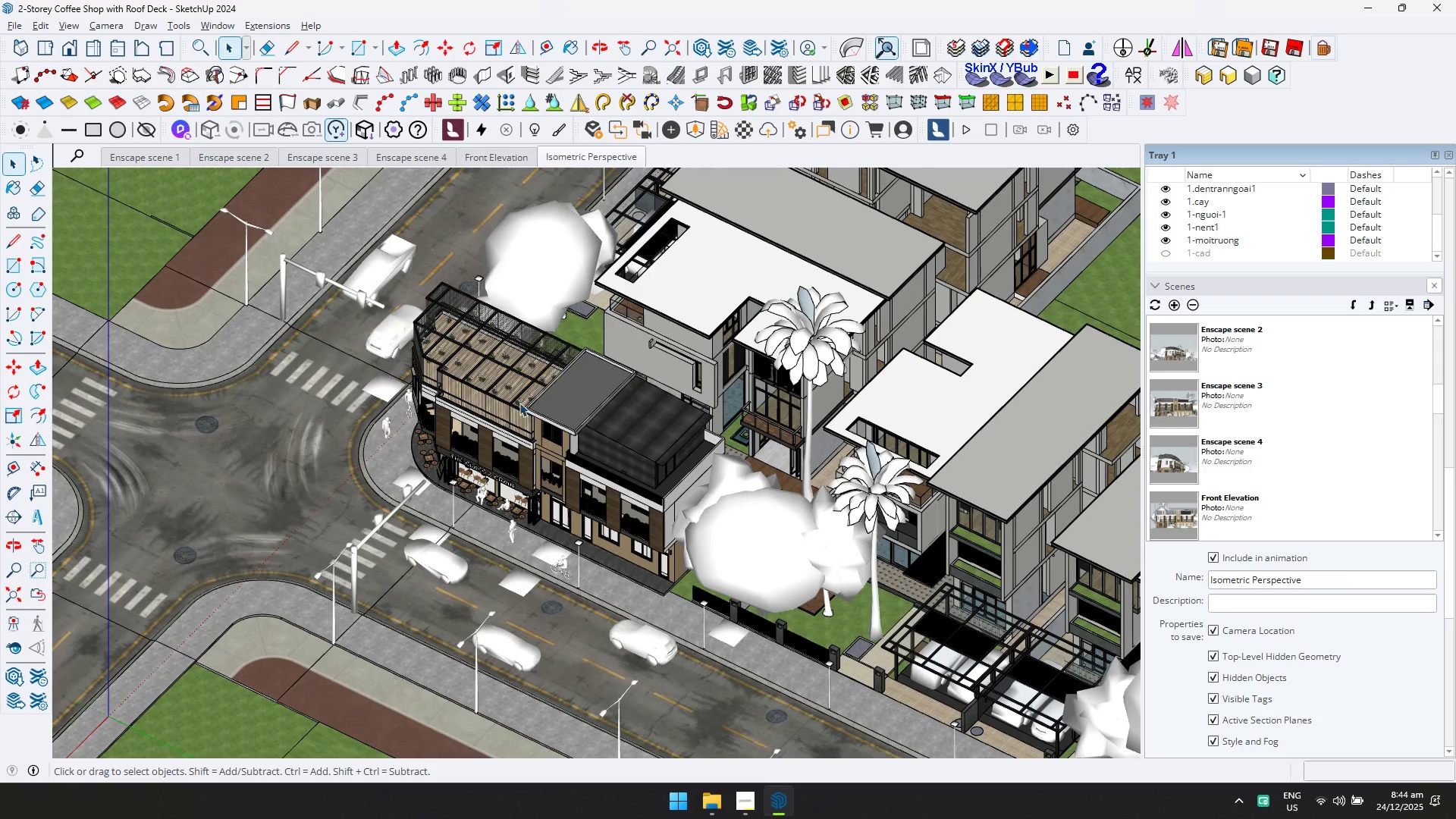 
scroll: coordinate [514, 642], scroll_direction: up, amount: 4.0
 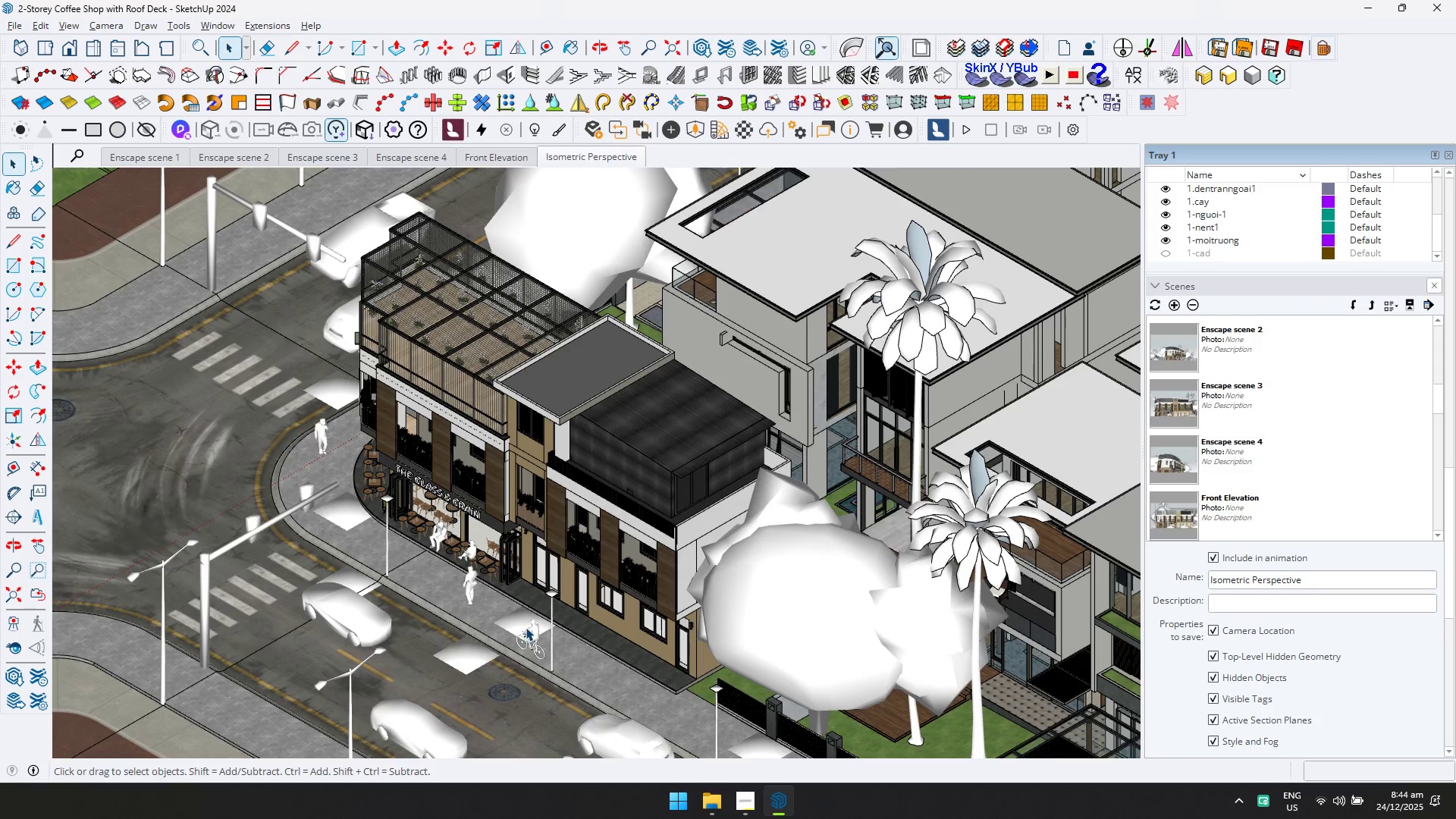 
hold_key(key=ShiftLeft, duration=1.51)
 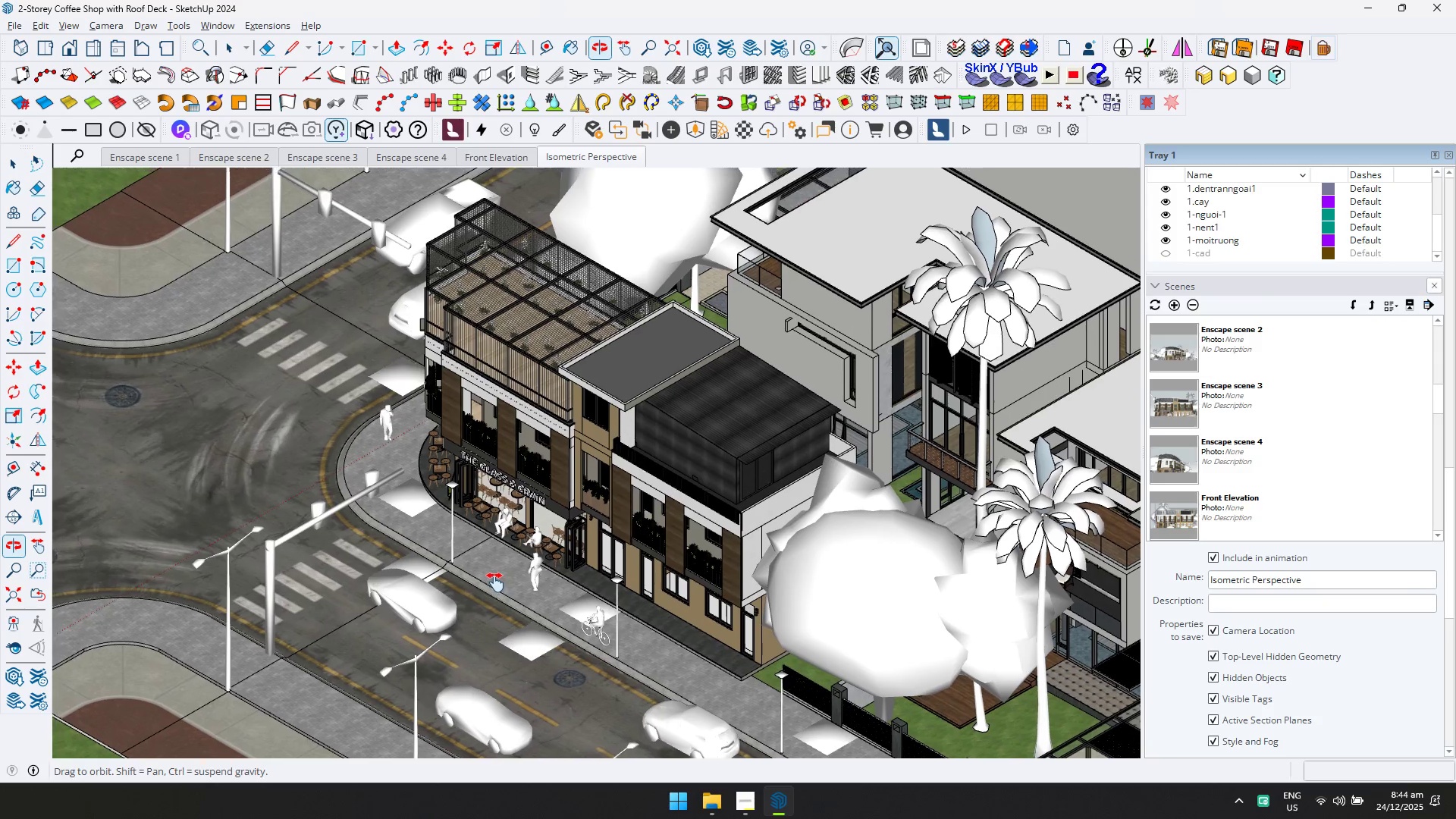 
hold_key(key=ShiftLeft, duration=1.28)
 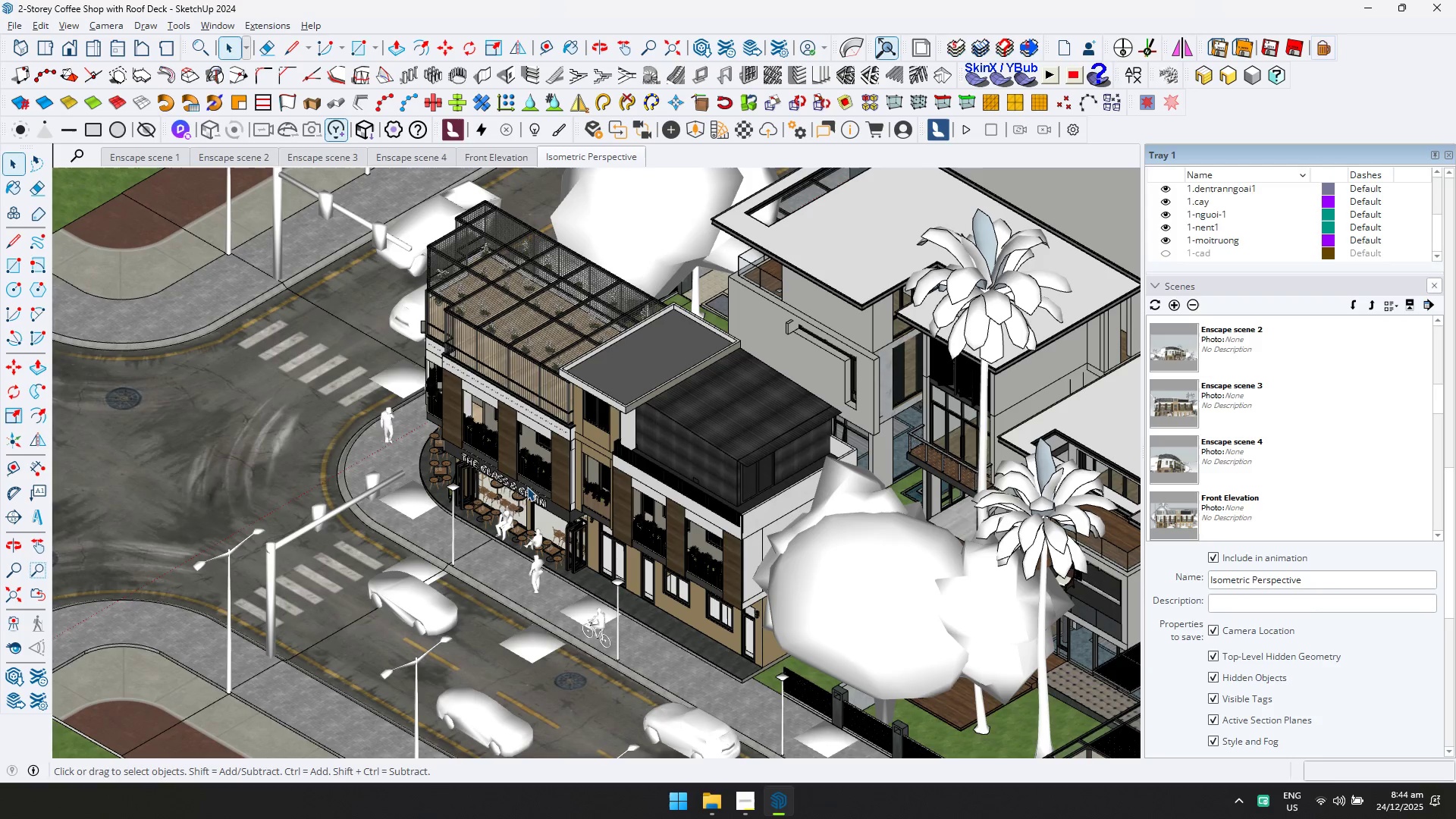 
scroll: coordinate [473, 503], scroll_direction: up, amount: 1.0
 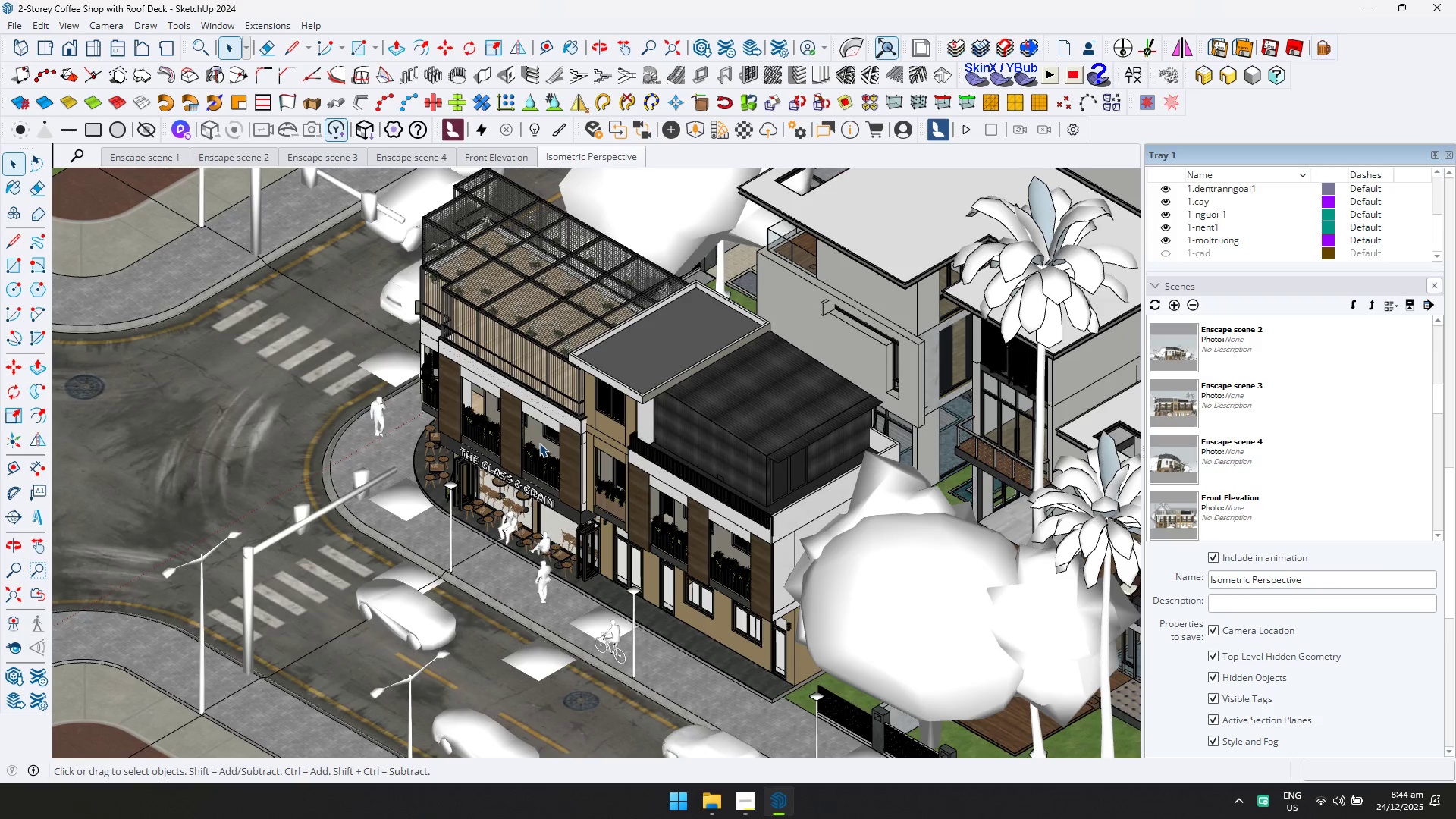 
hold_key(key=ShiftLeft, duration=1.5)
 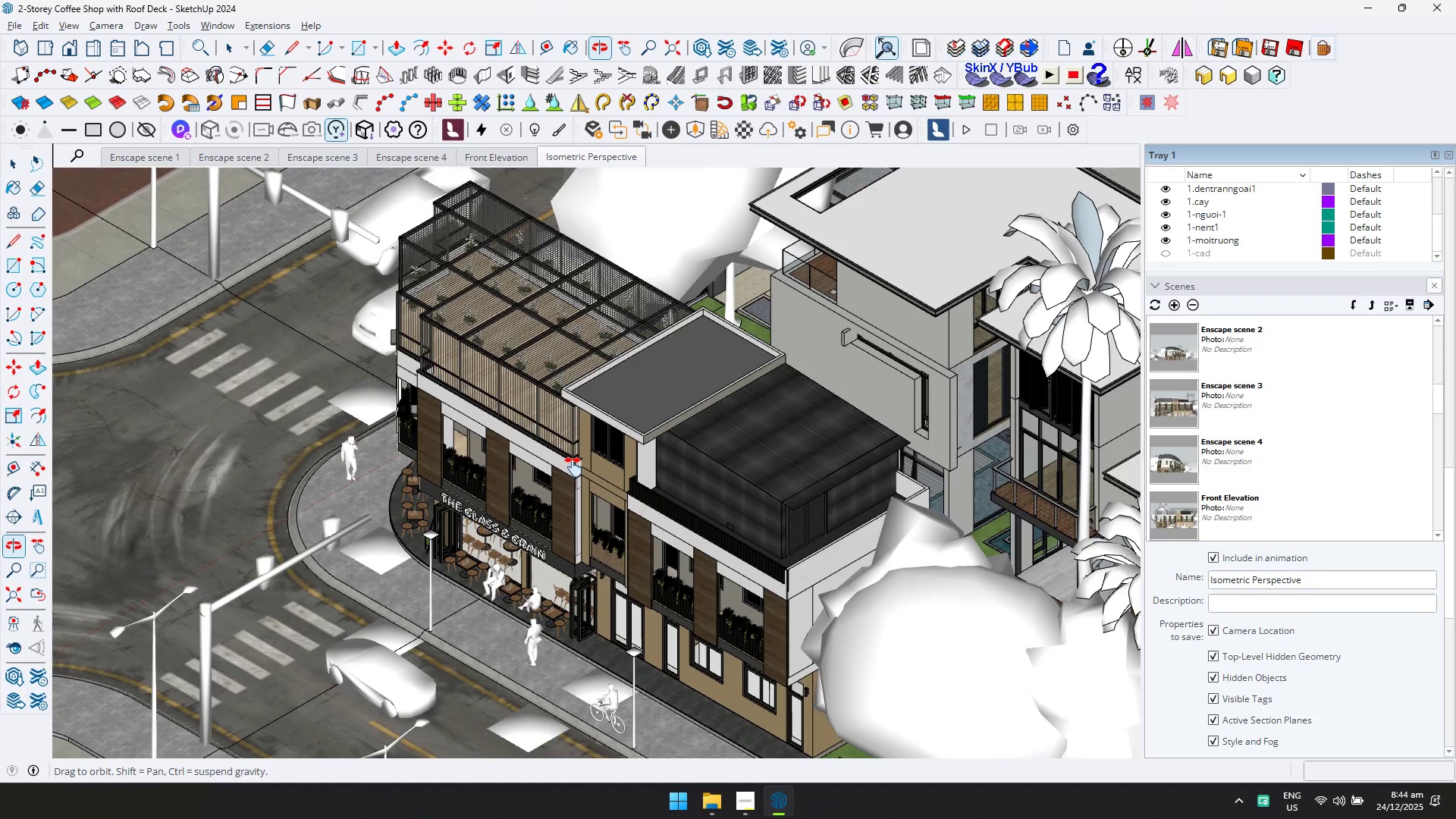 
scroll: coordinate [557, 428], scroll_direction: up, amount: 1.0
 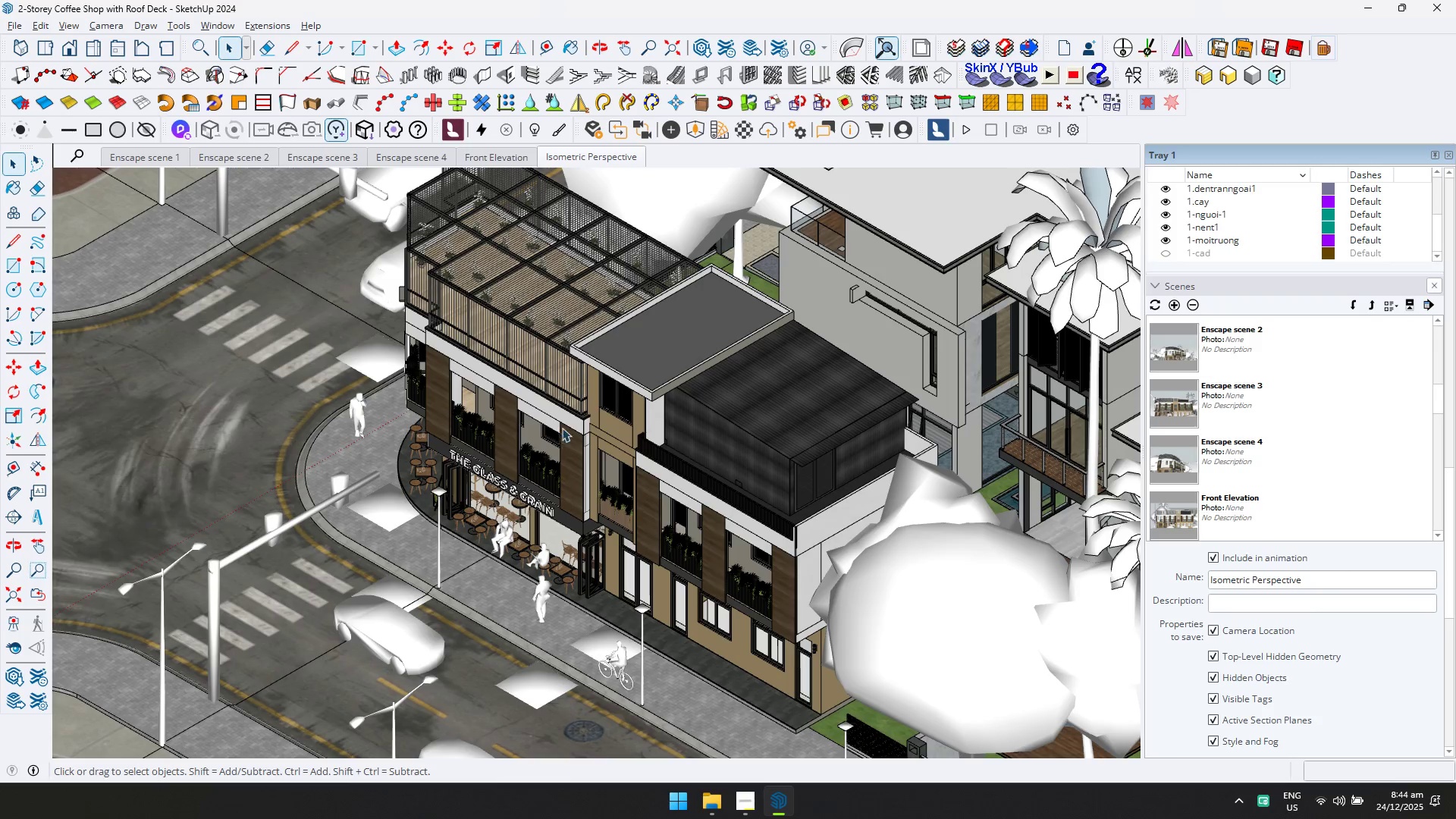 
key(Shift+ShiftLeft)
 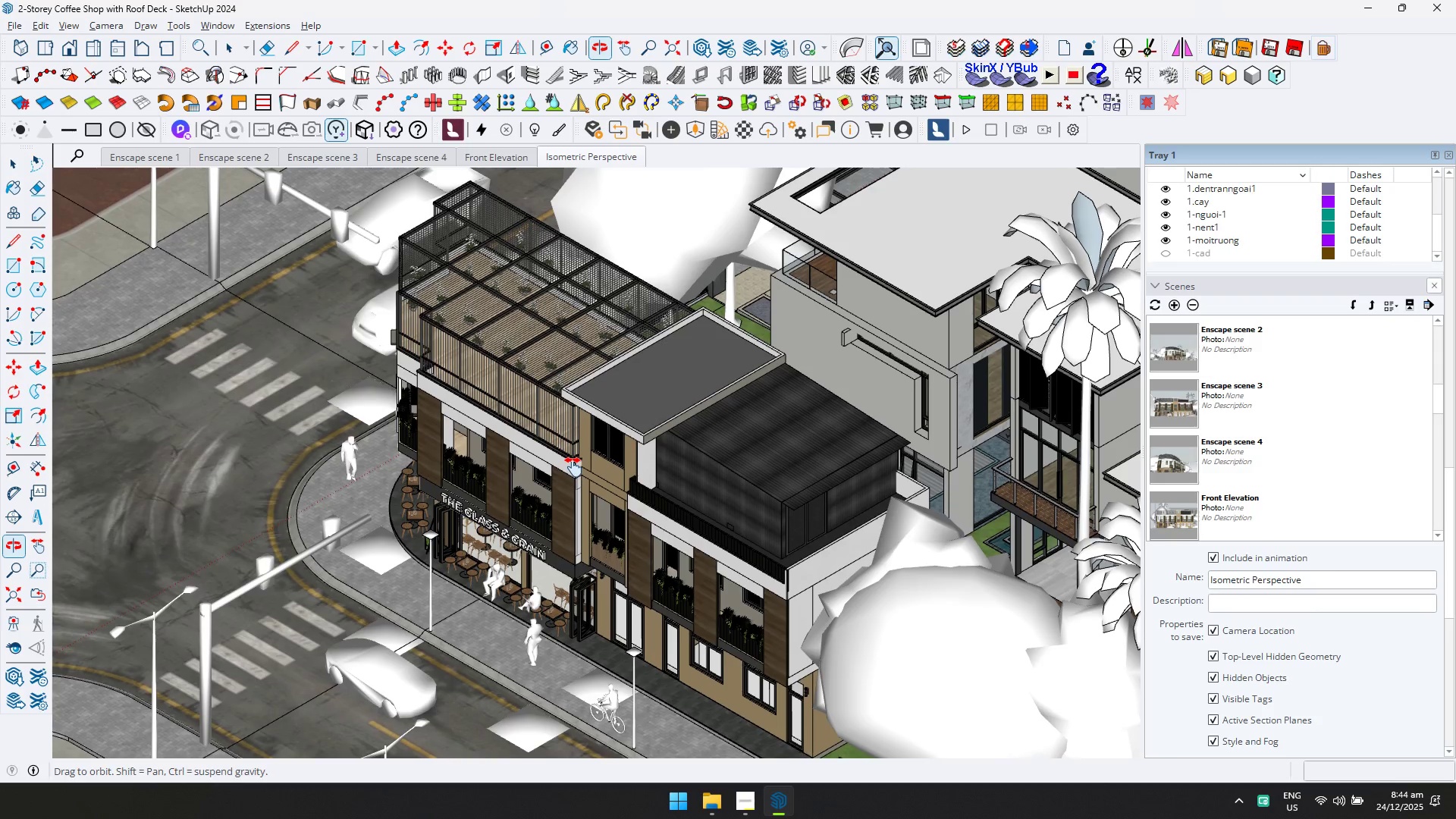 
key(Shift+ShiftLeft)
 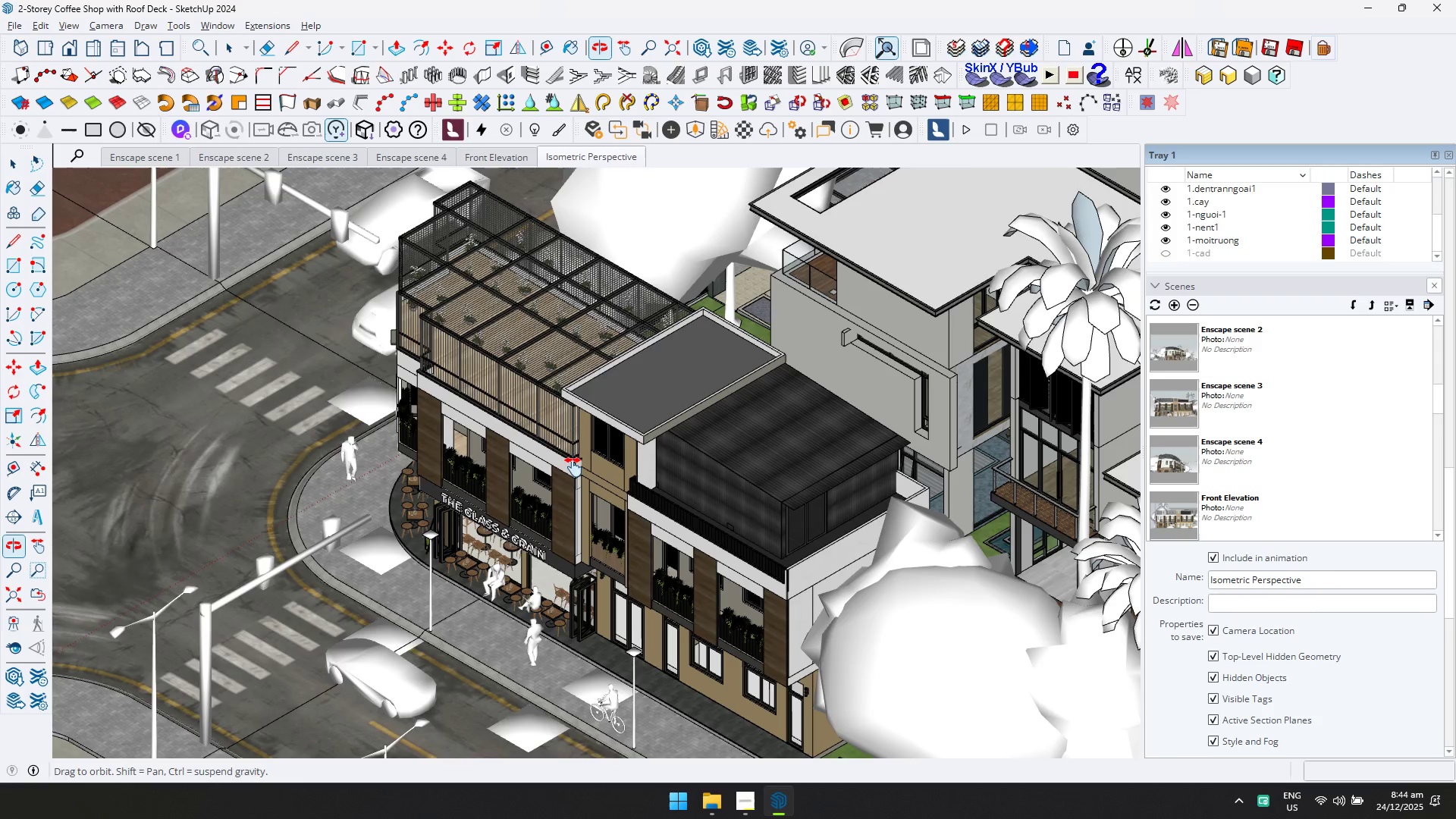 
key(Shift+ShiftLeft)
 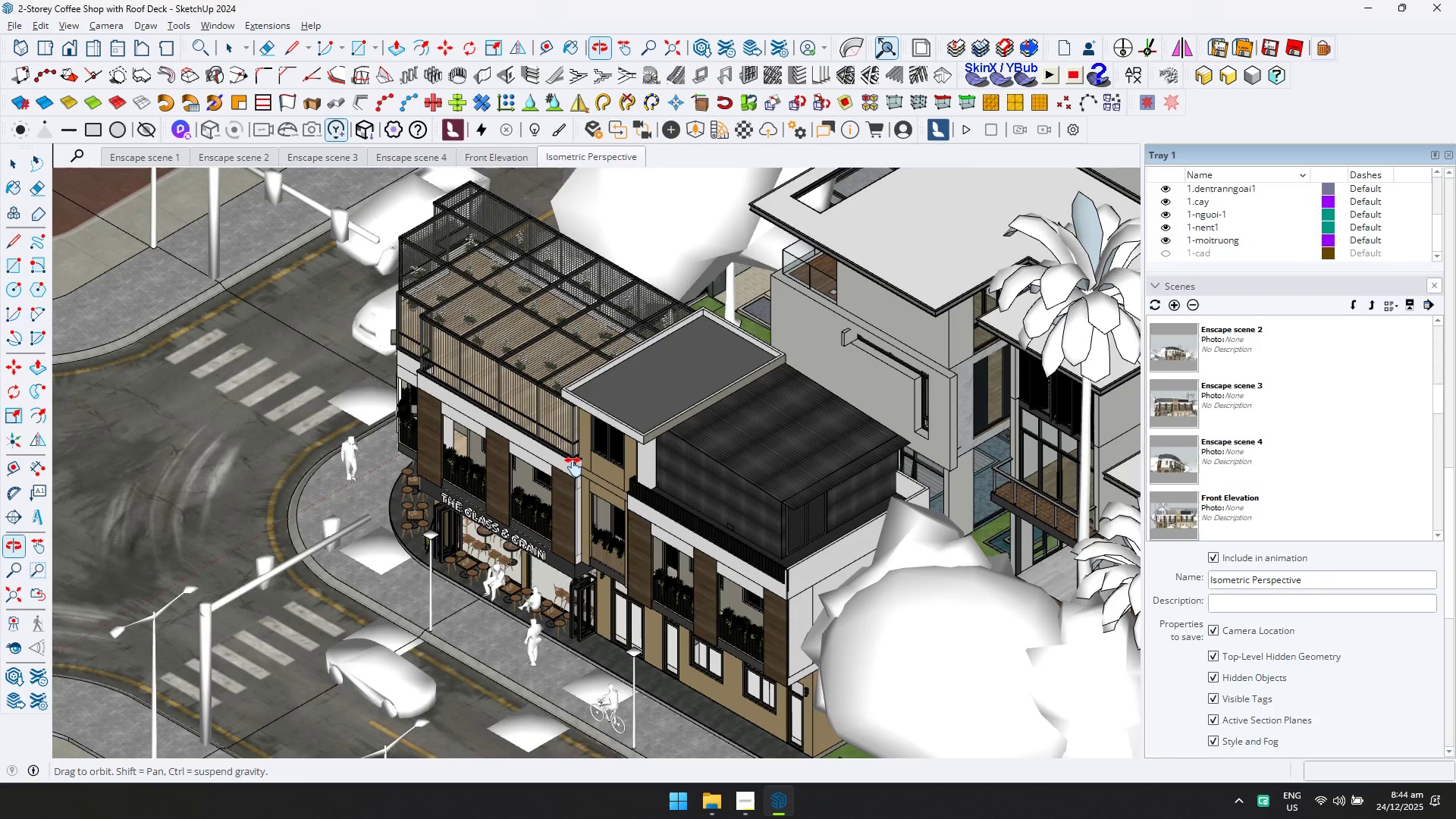 
key(Shift+ShiftLeft)
 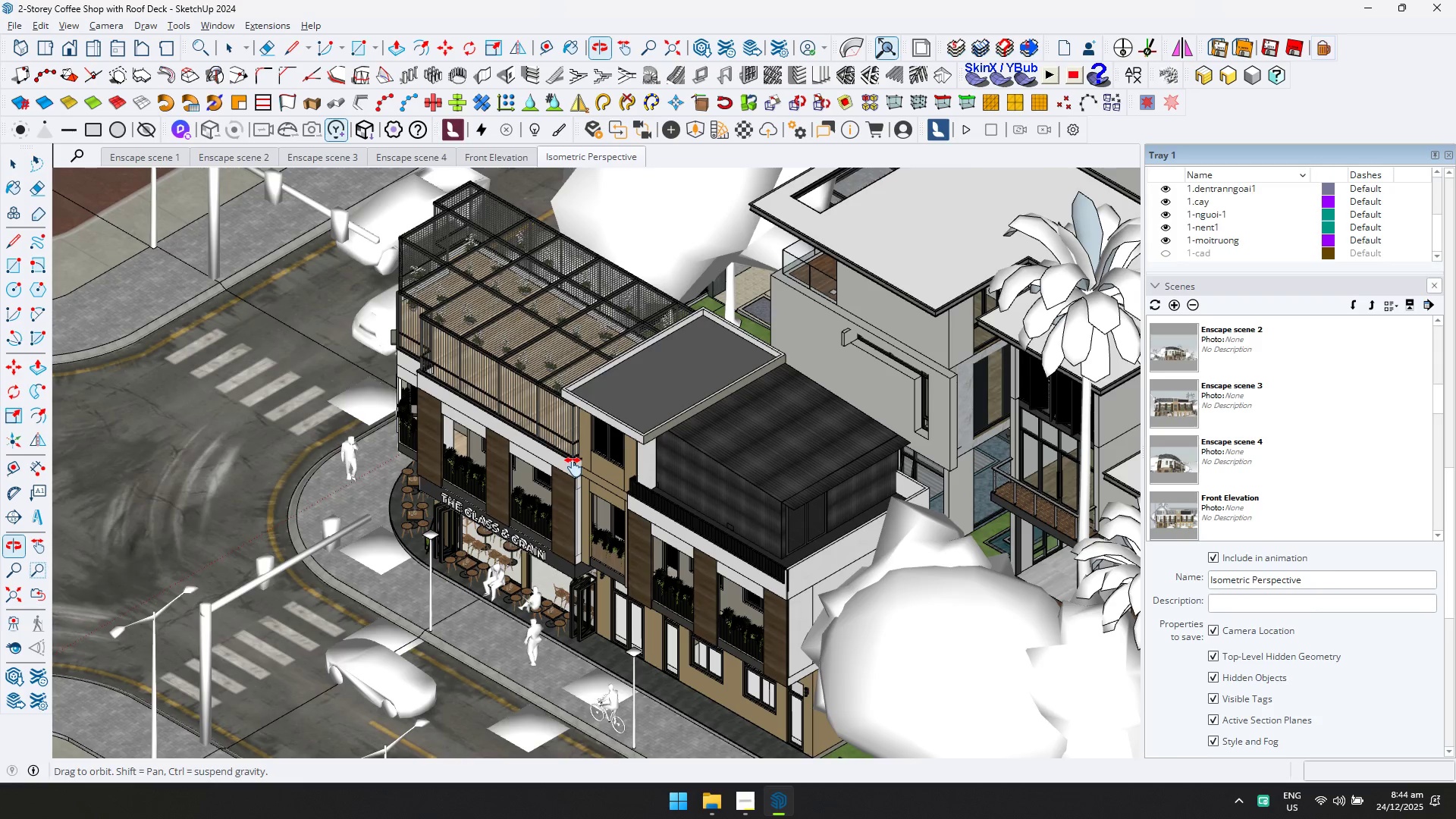 
key(Shift+ShiftLeft)
 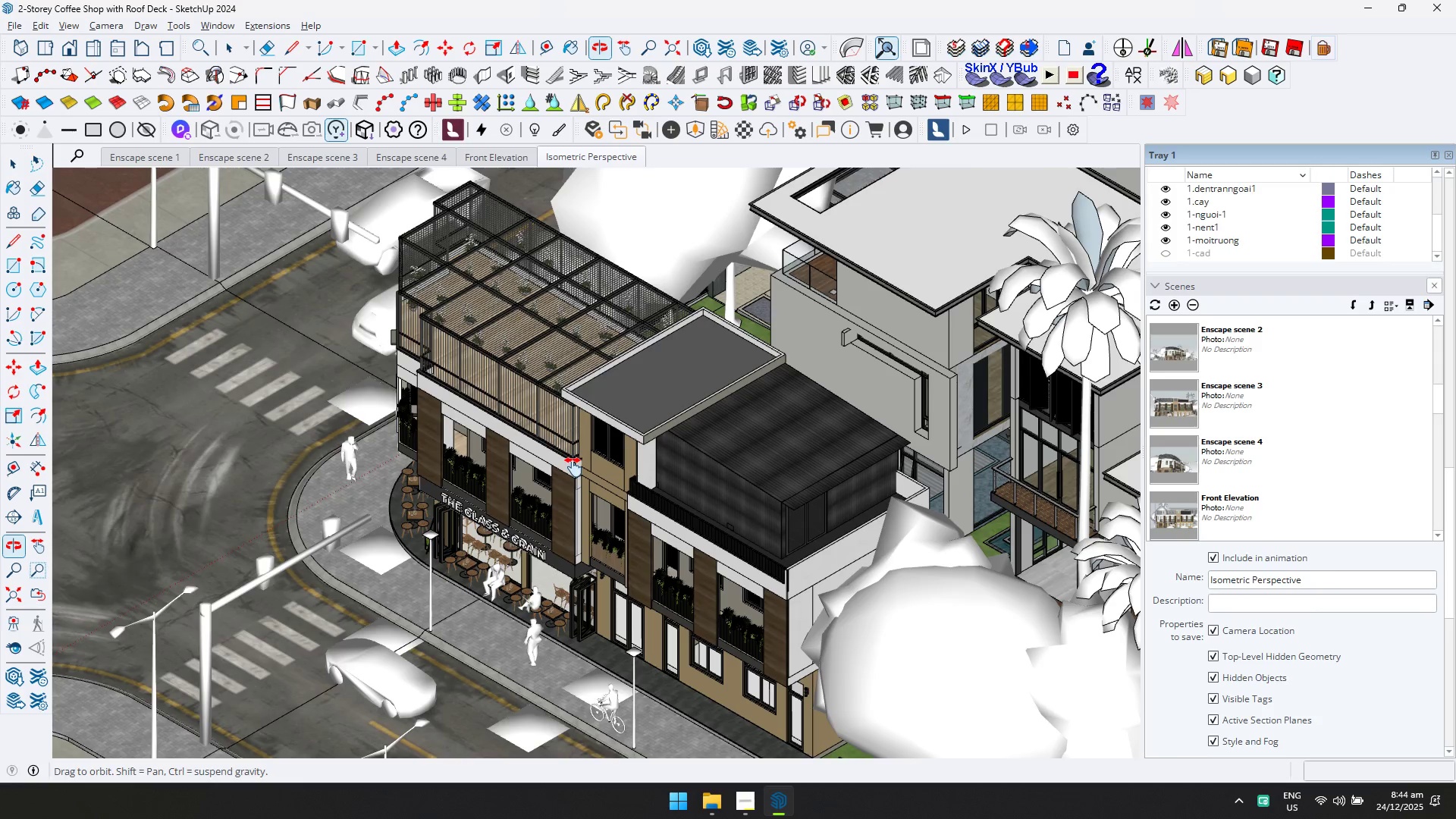 
key(Shift+ShiftLeft)